 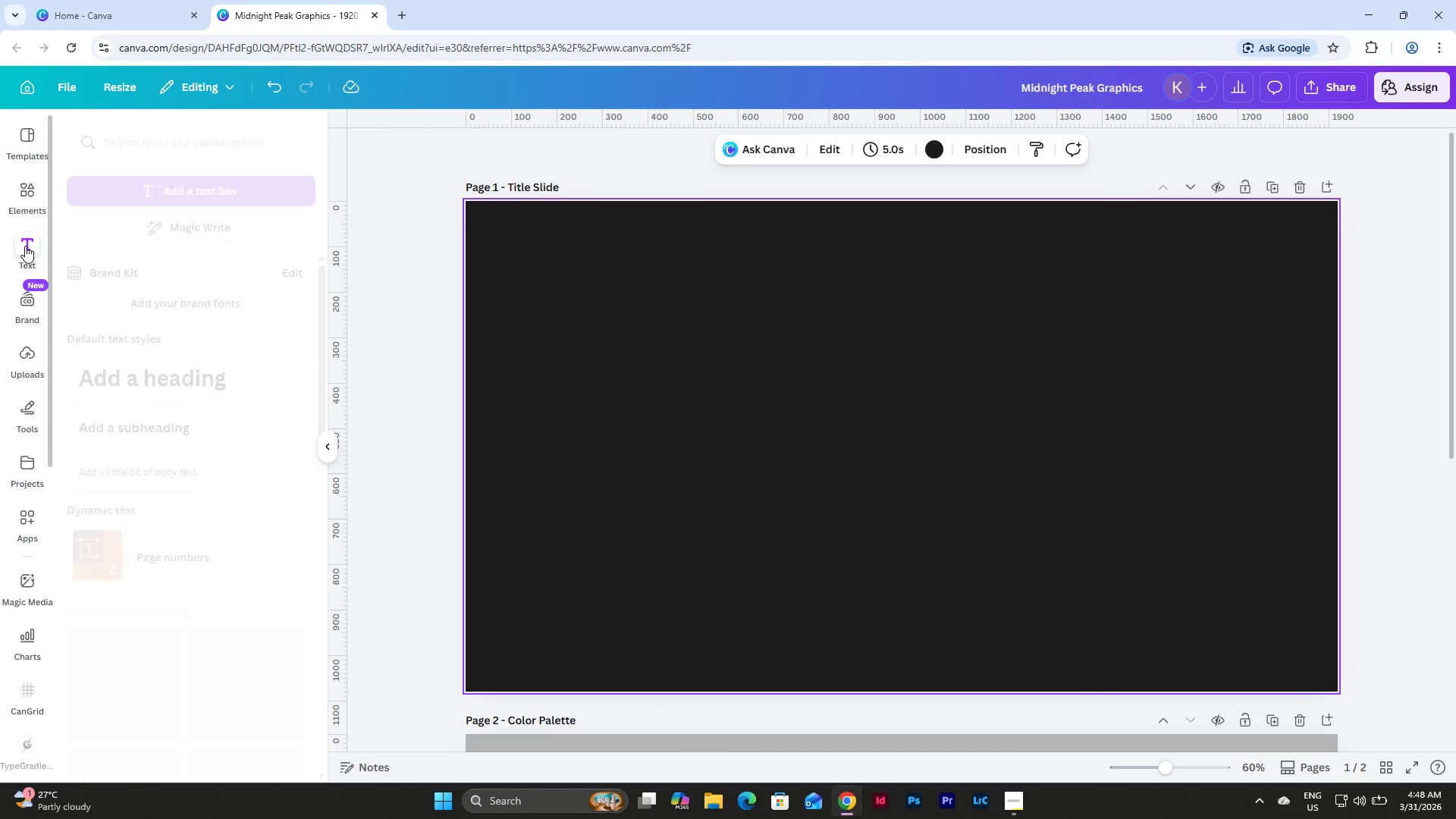 
left_click([237, 184])
 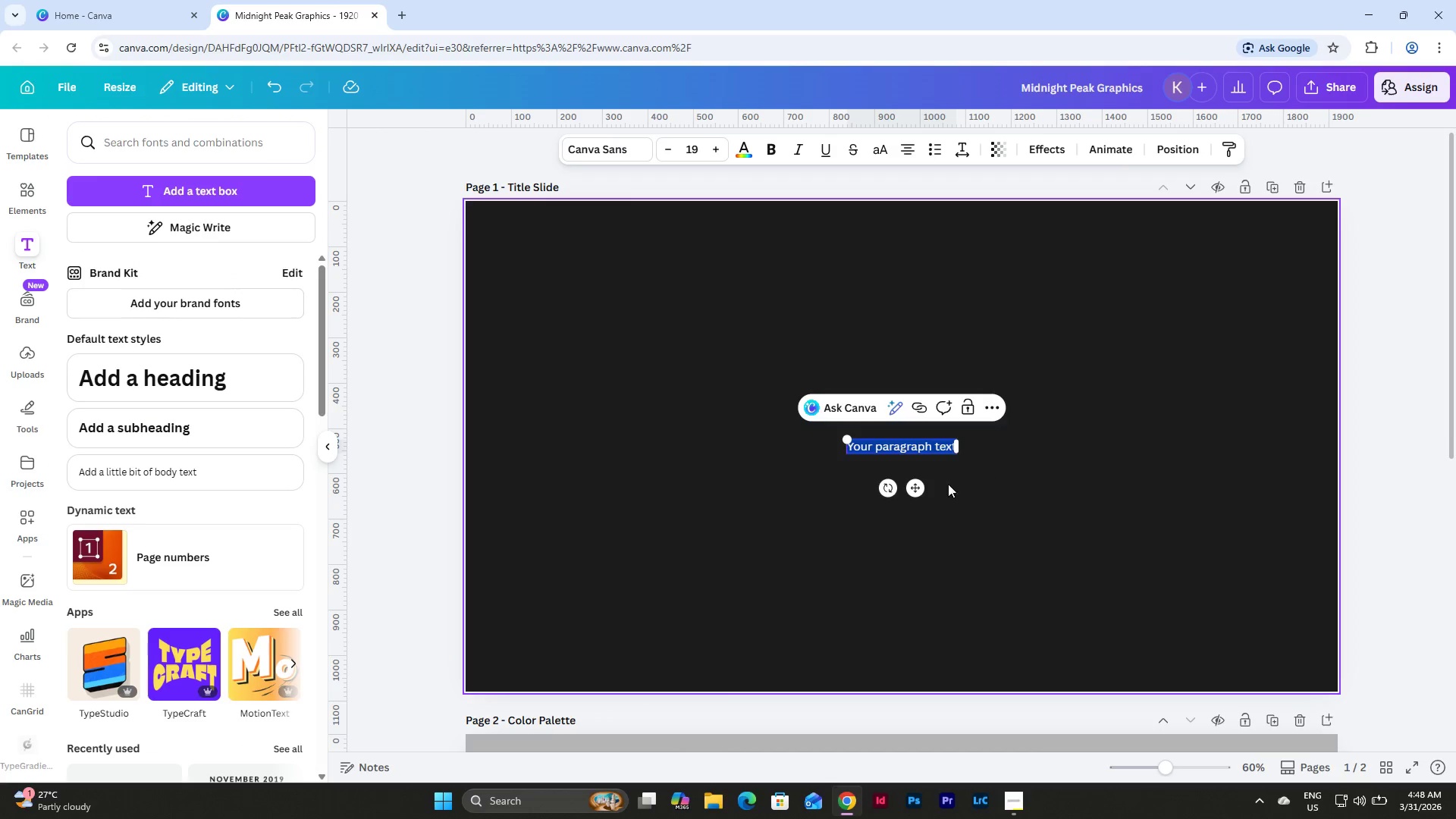 
left_click_drag(start_coordinate=[919, 490], to_coordinate=[639, 406])
 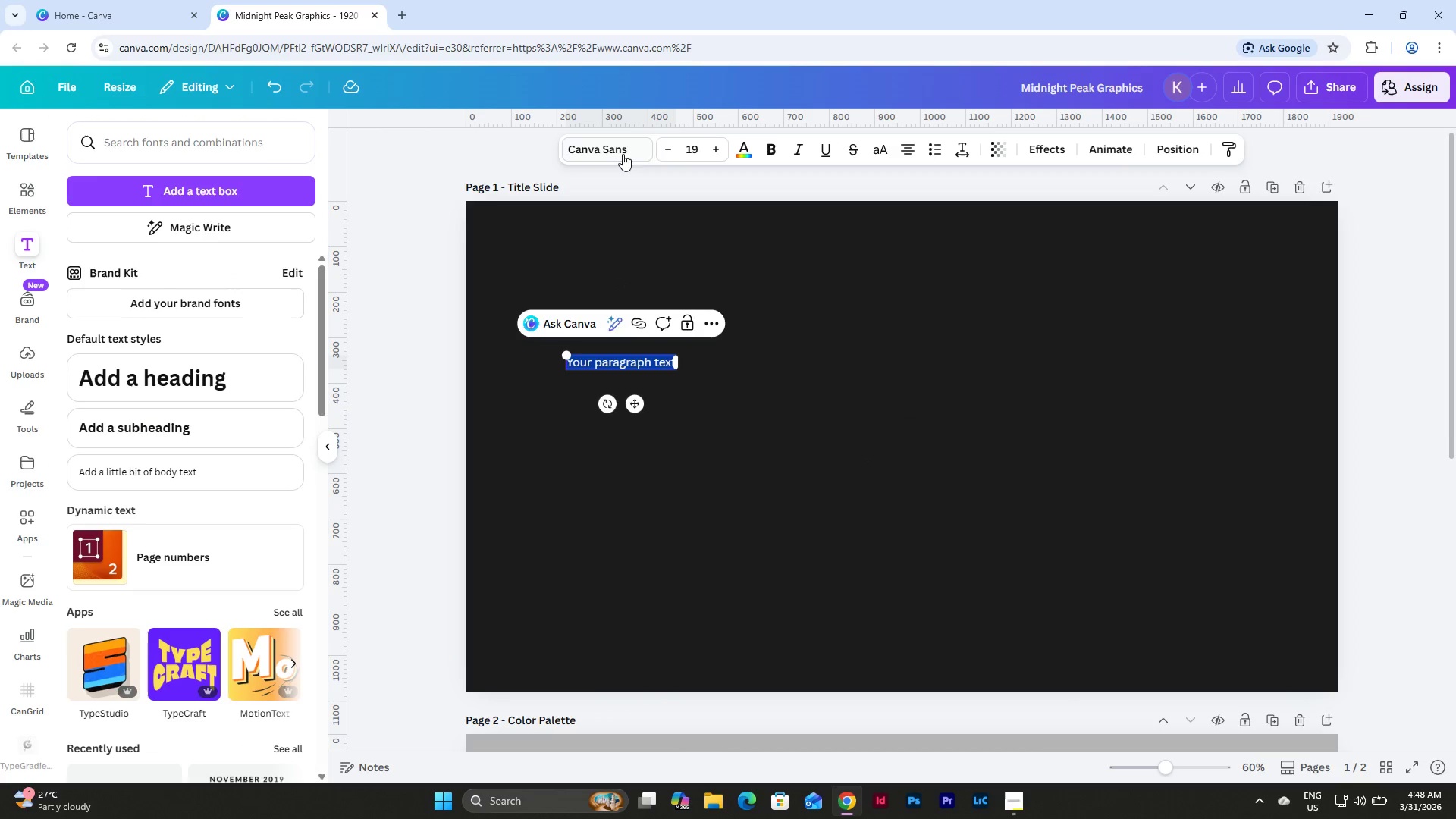 
left_click([623, 154])
 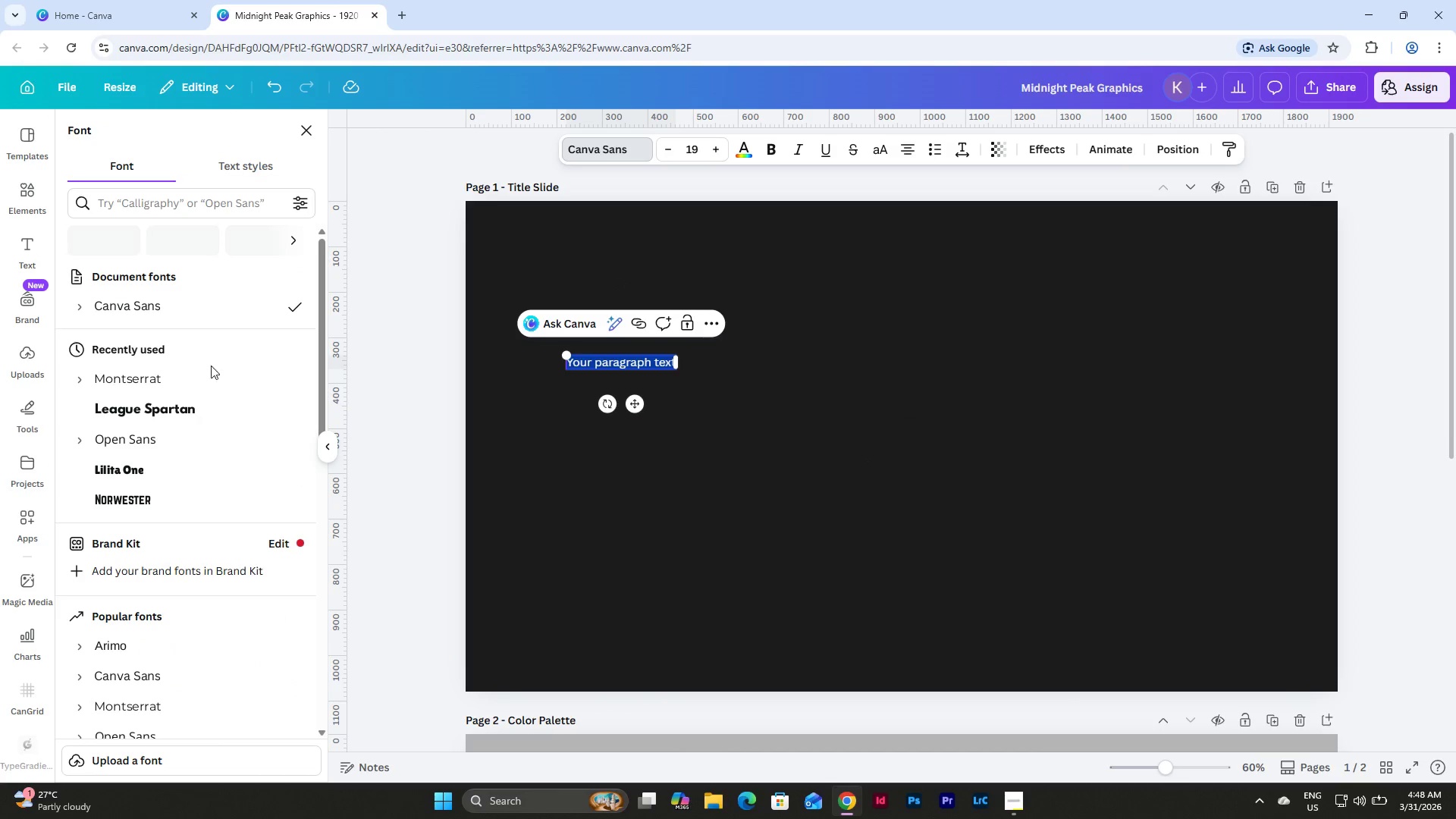 
left_click([208, 419])
 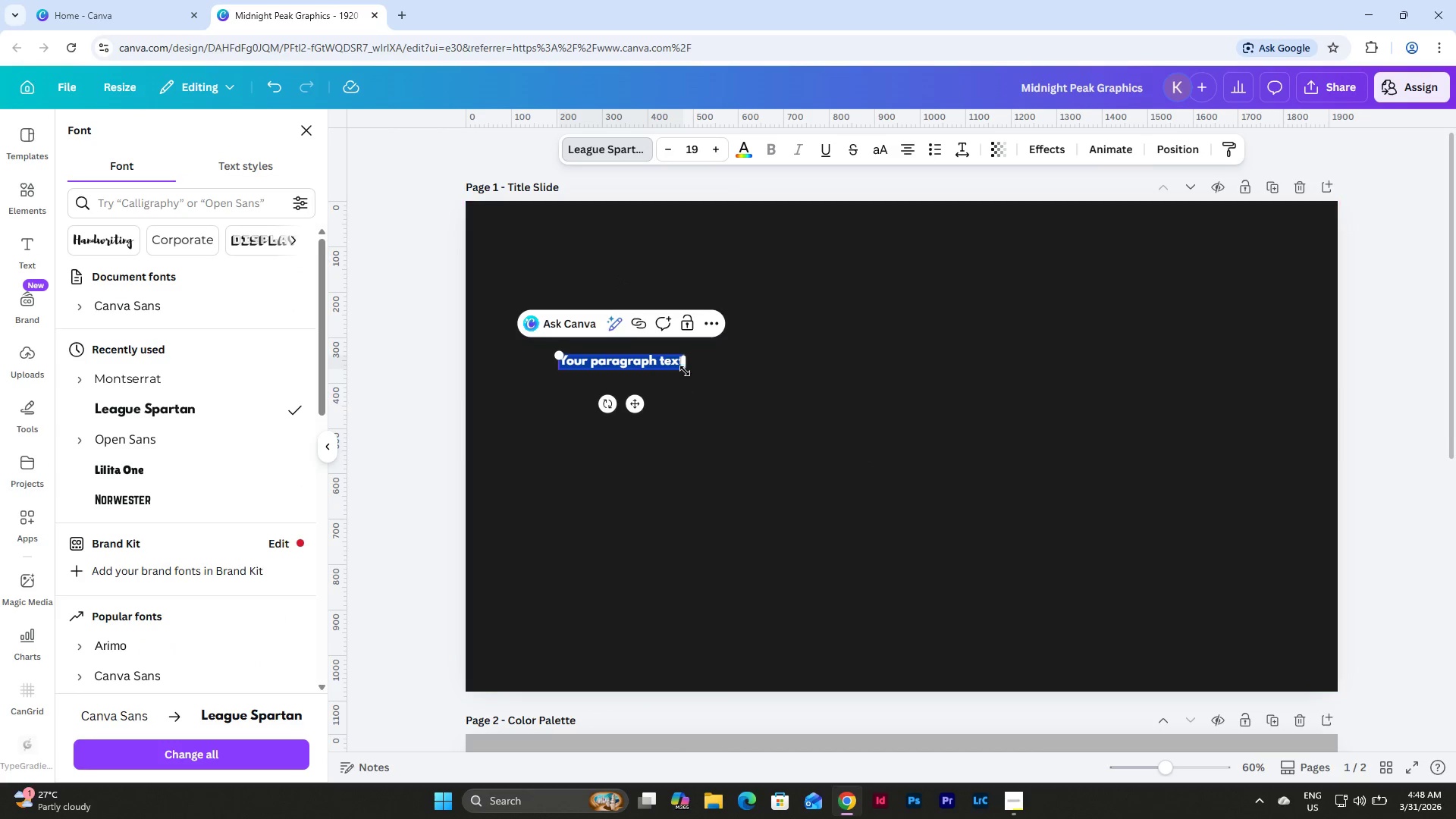 
left_click_drag(start_coordinate=[686, 370], to_coordinate=[1089, 529])
 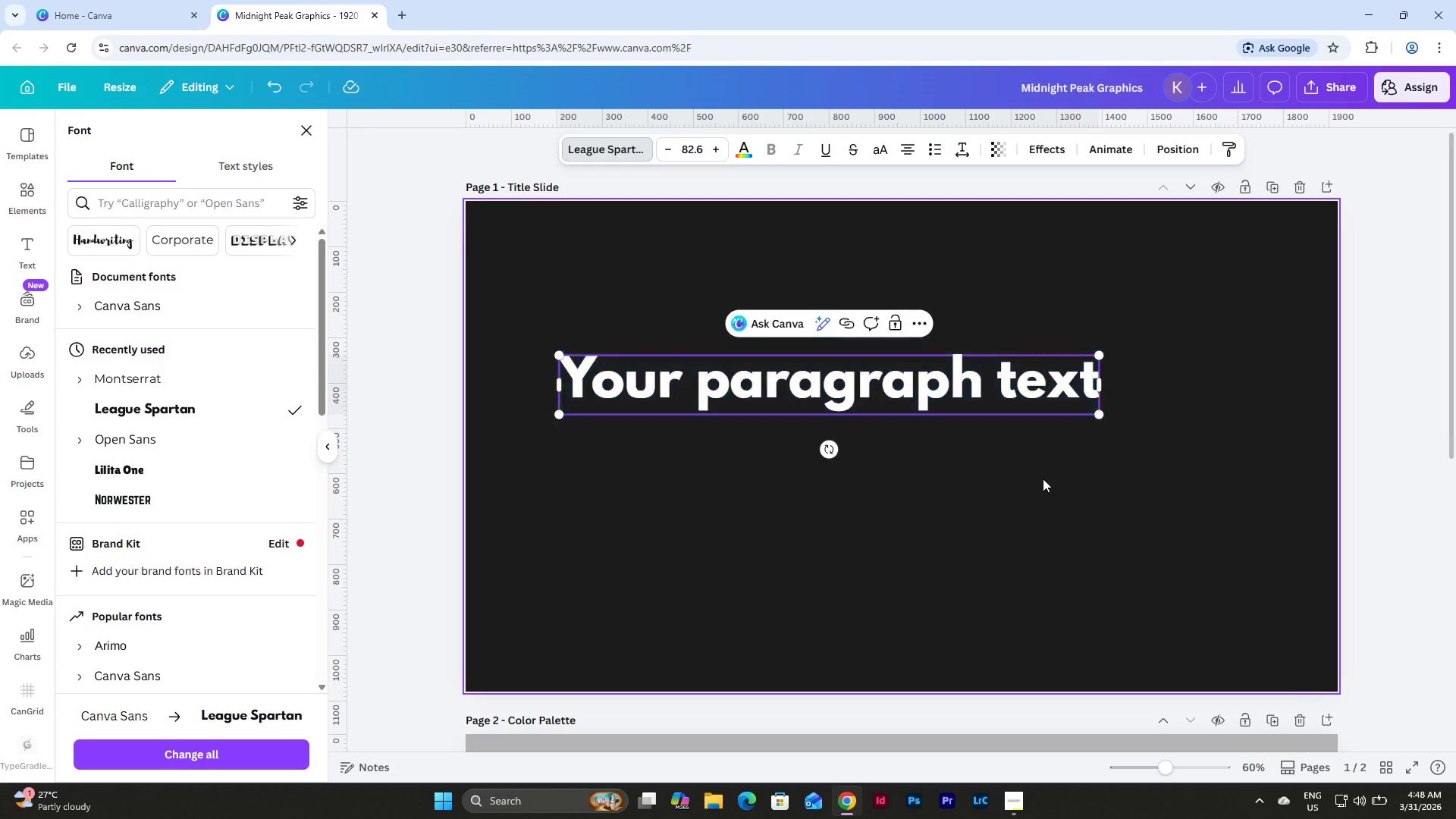 
double_click([1037, 394])
 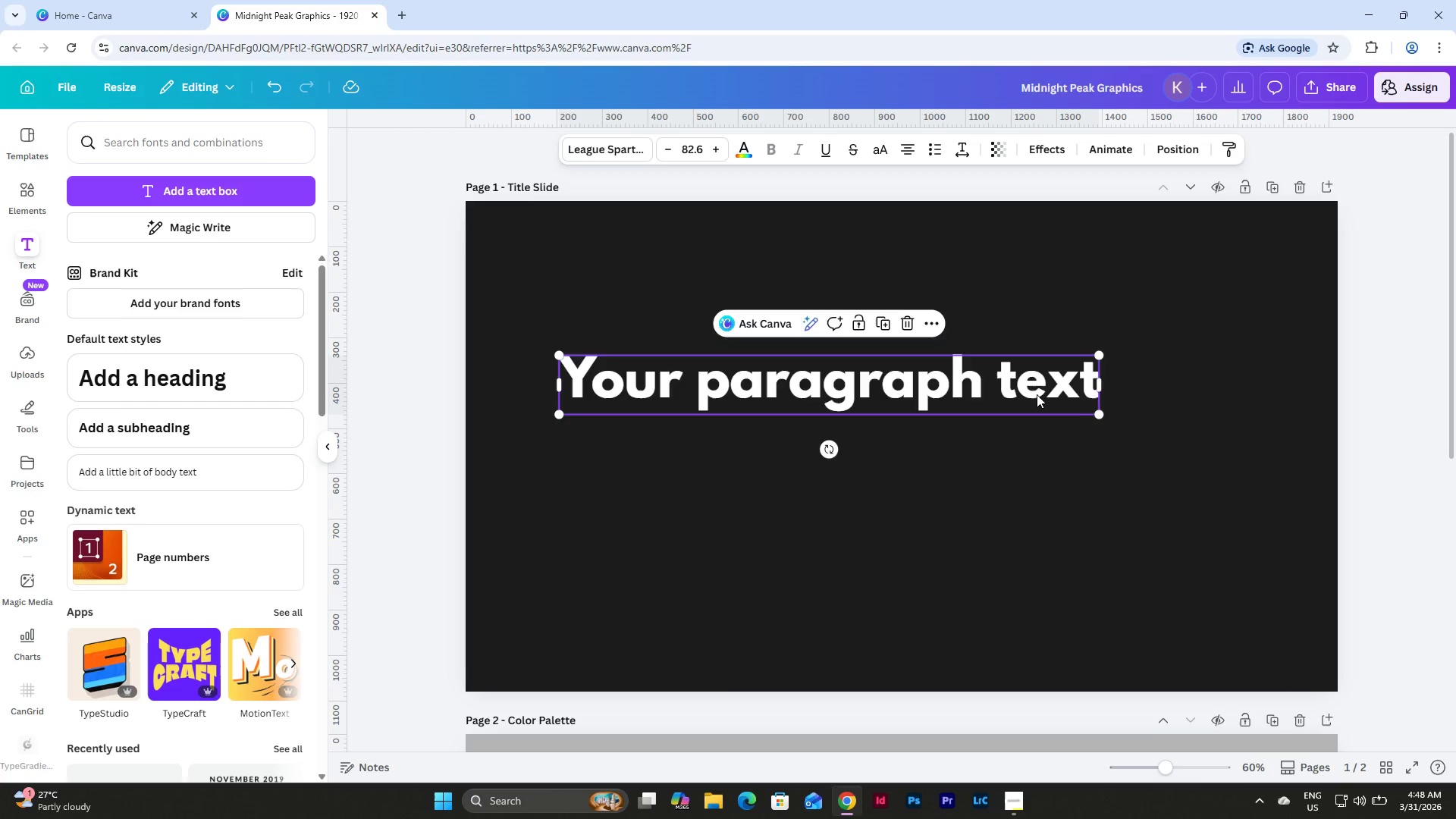 
triple_click([1037, 394])
 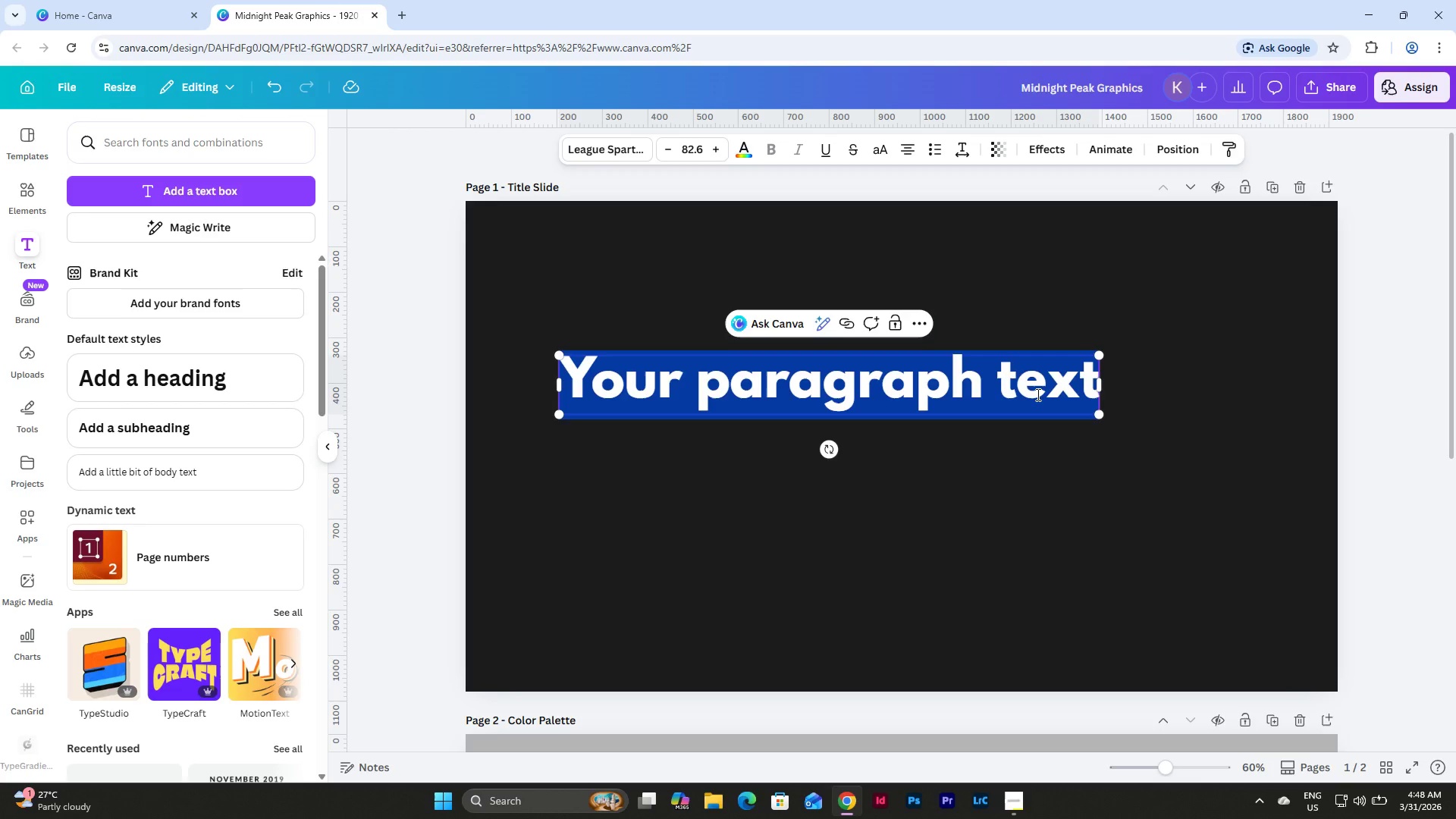 
type(SAFETY *)
key(Backspace)
 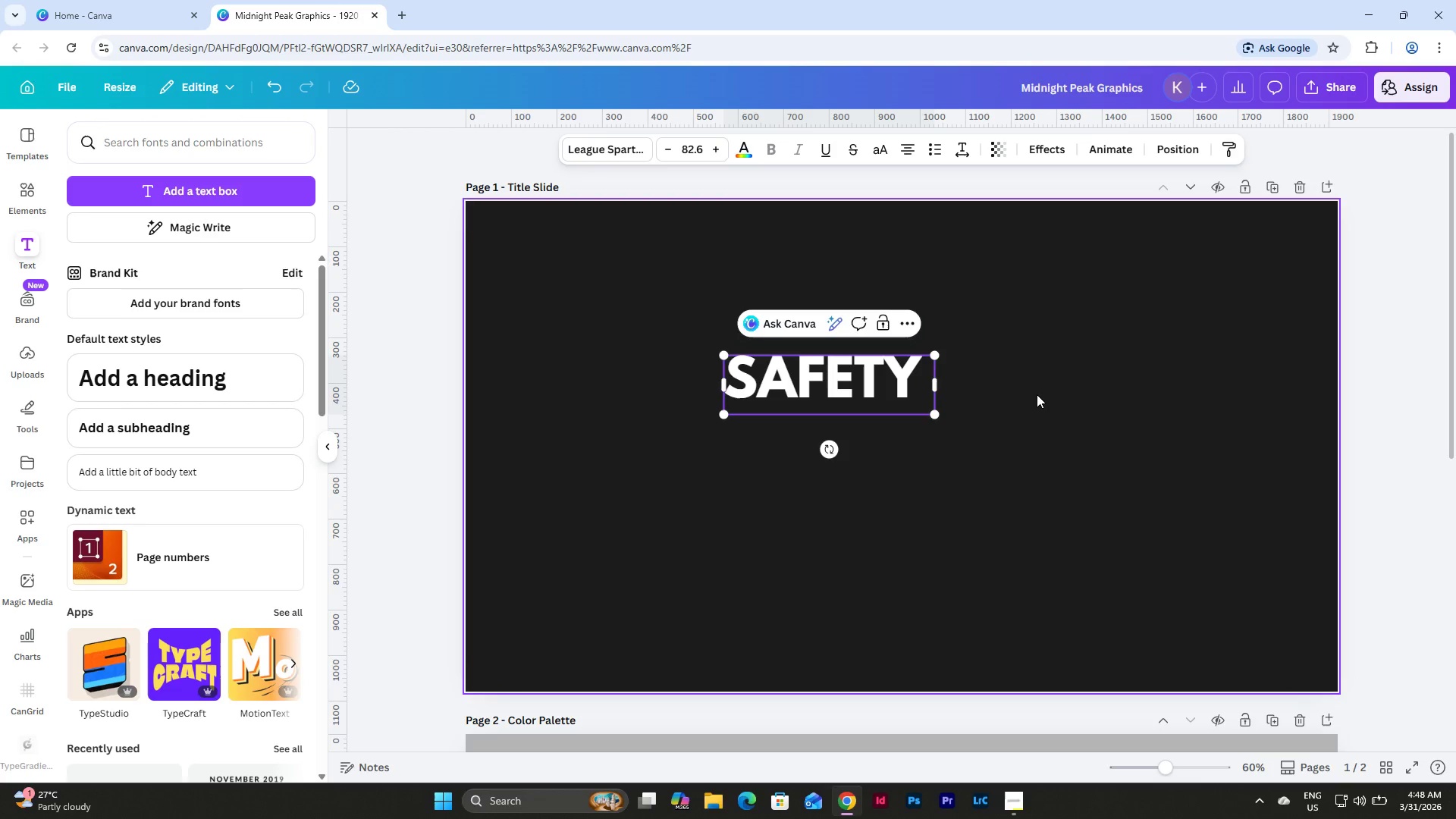 
left_click([1010, 803])